 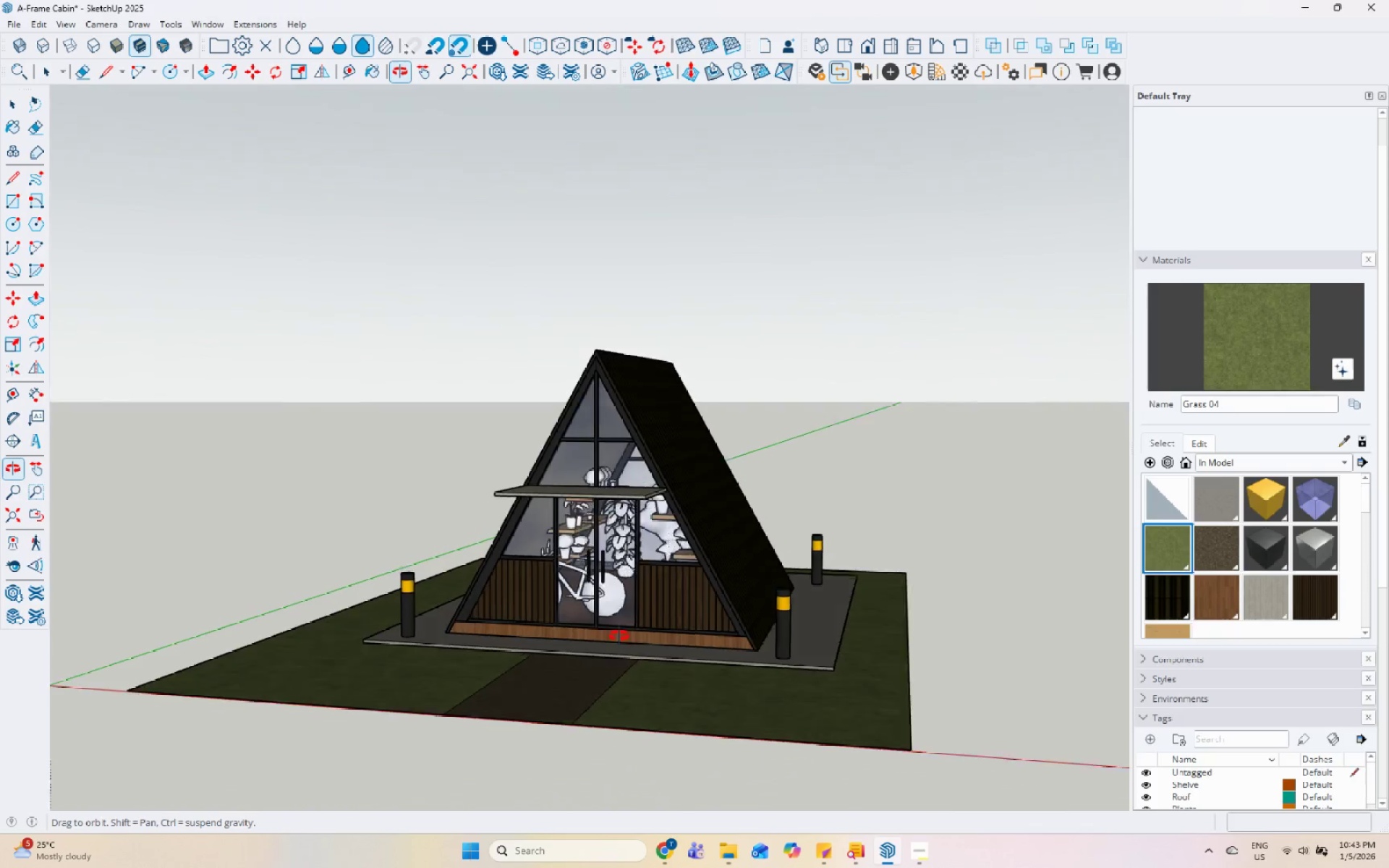 
scroll: coordinate [673, 488], scroll_direction: up, amount: 5.0
 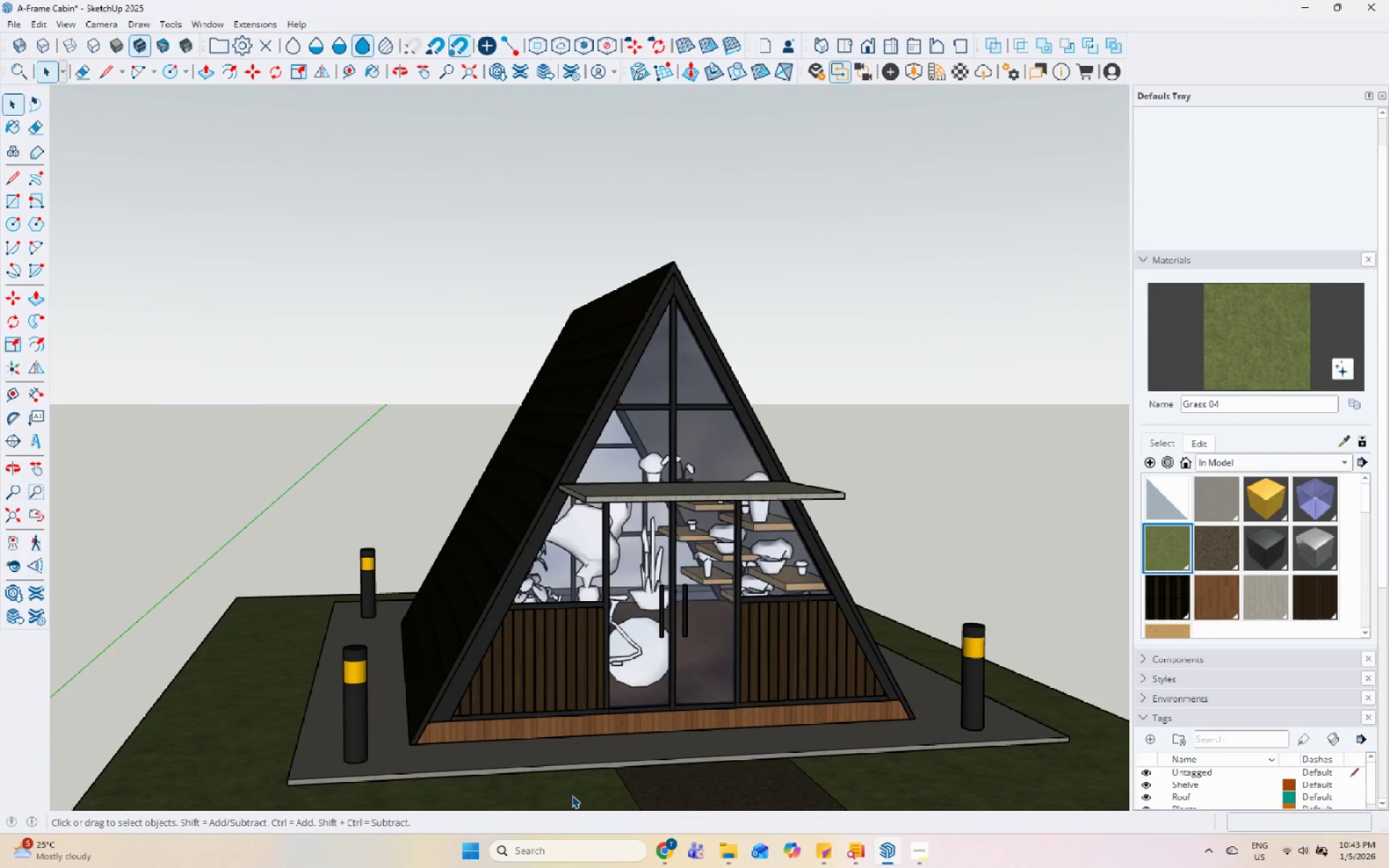 
scroll: coordinate [572, 794], scroll_direction: down, amount: 4.0
 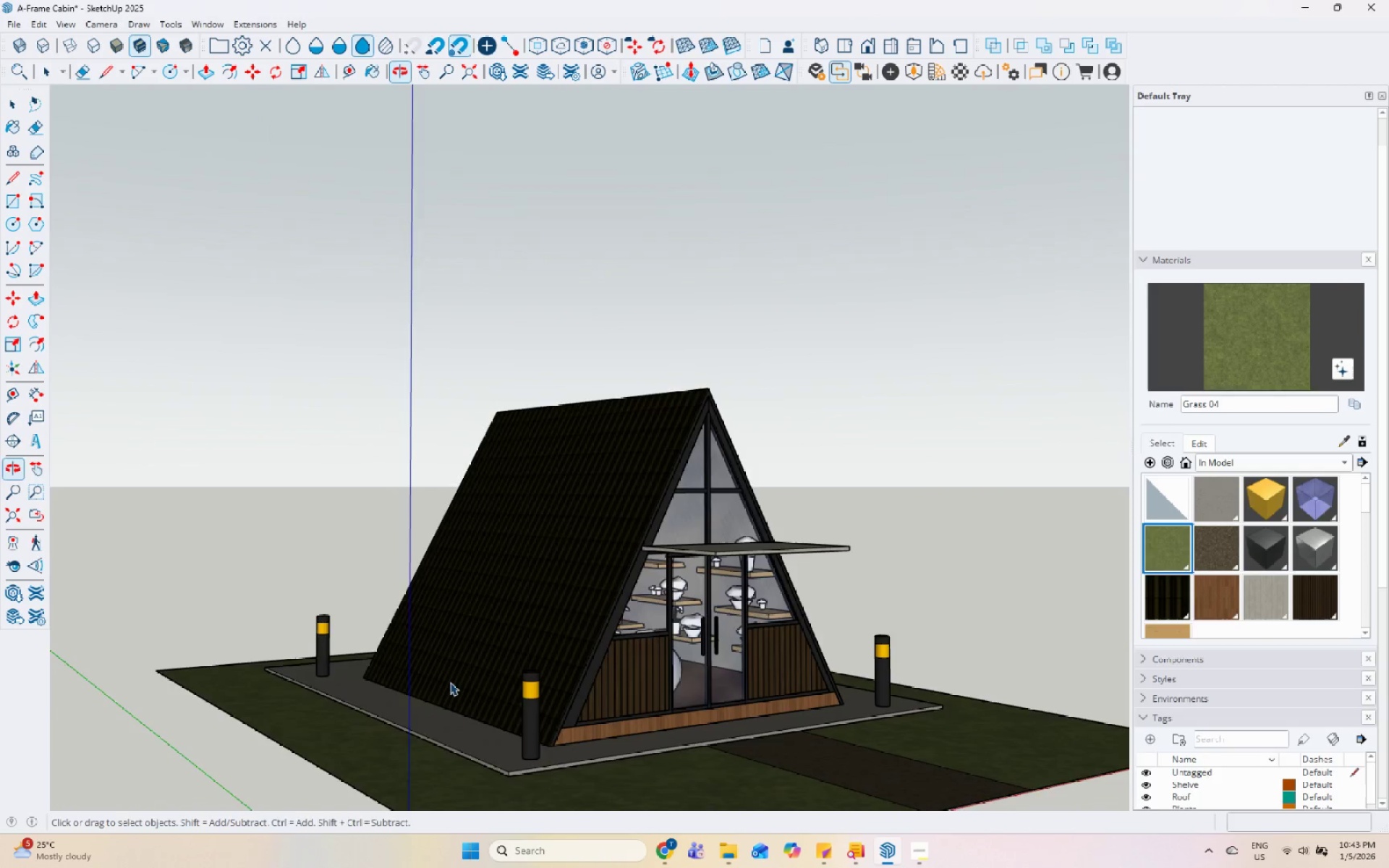 
scroll: coordinate [802, 694], scroll_direction: up, amount: 6.0
 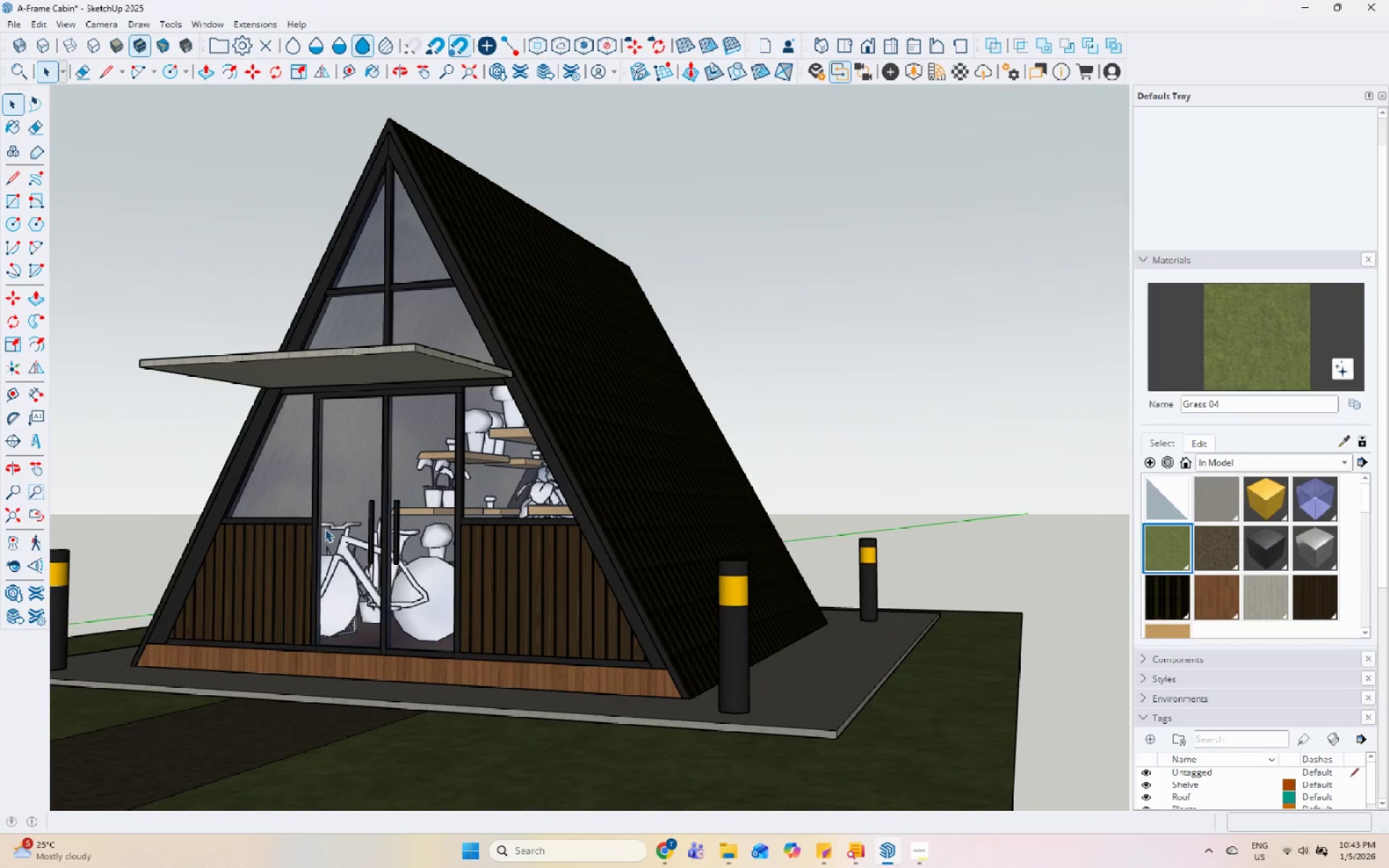 
scroll: coordinate [325, 529], scroll_direction: down, amount: 5.0
 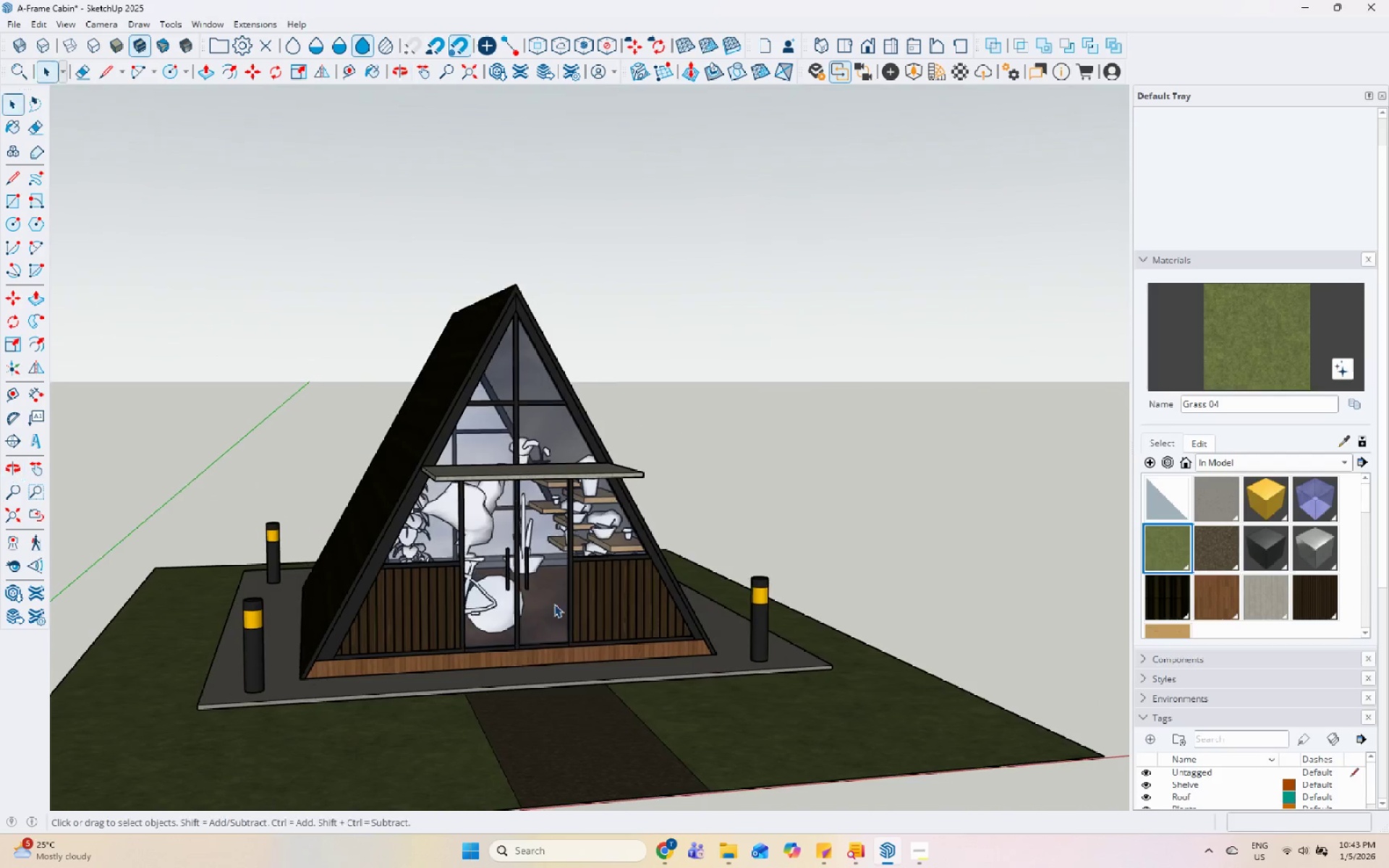 
middle_click([510, 600])
 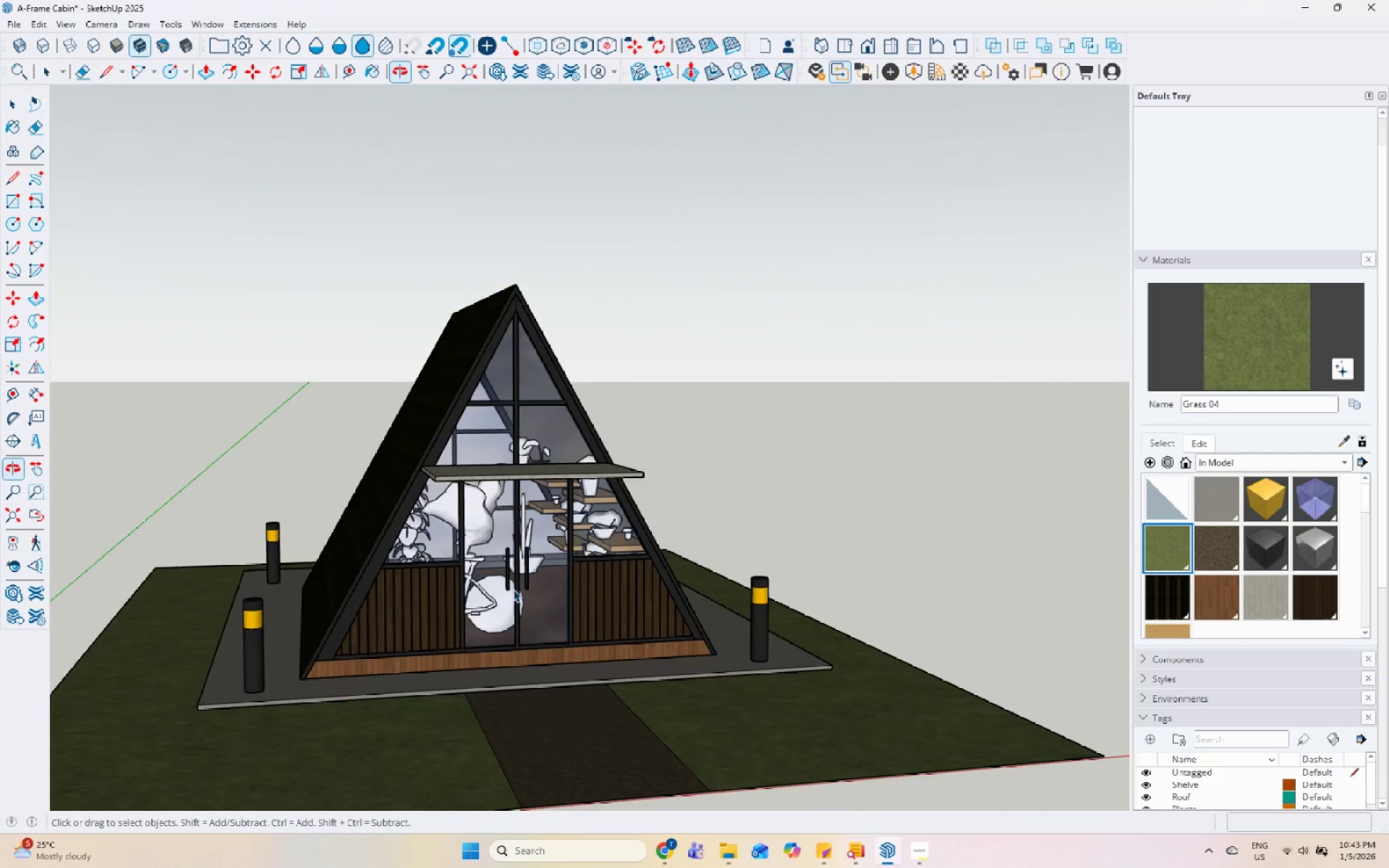 
scroll: coordinate [454, 472], scroll_direction: up, amount: 11.0
 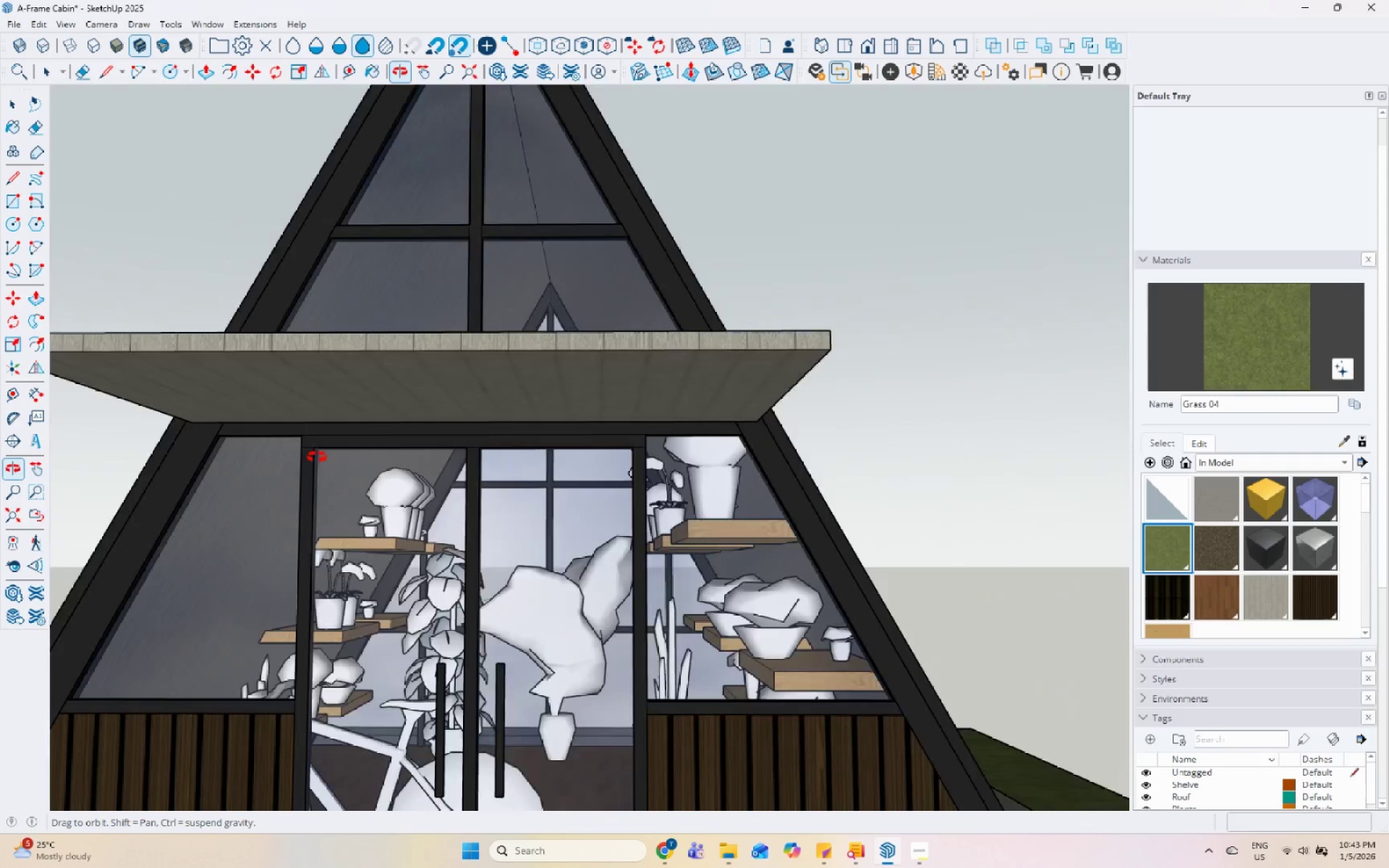 
scroll: coordinate [214, 718], scroll_direction: down, amount: 7.0
 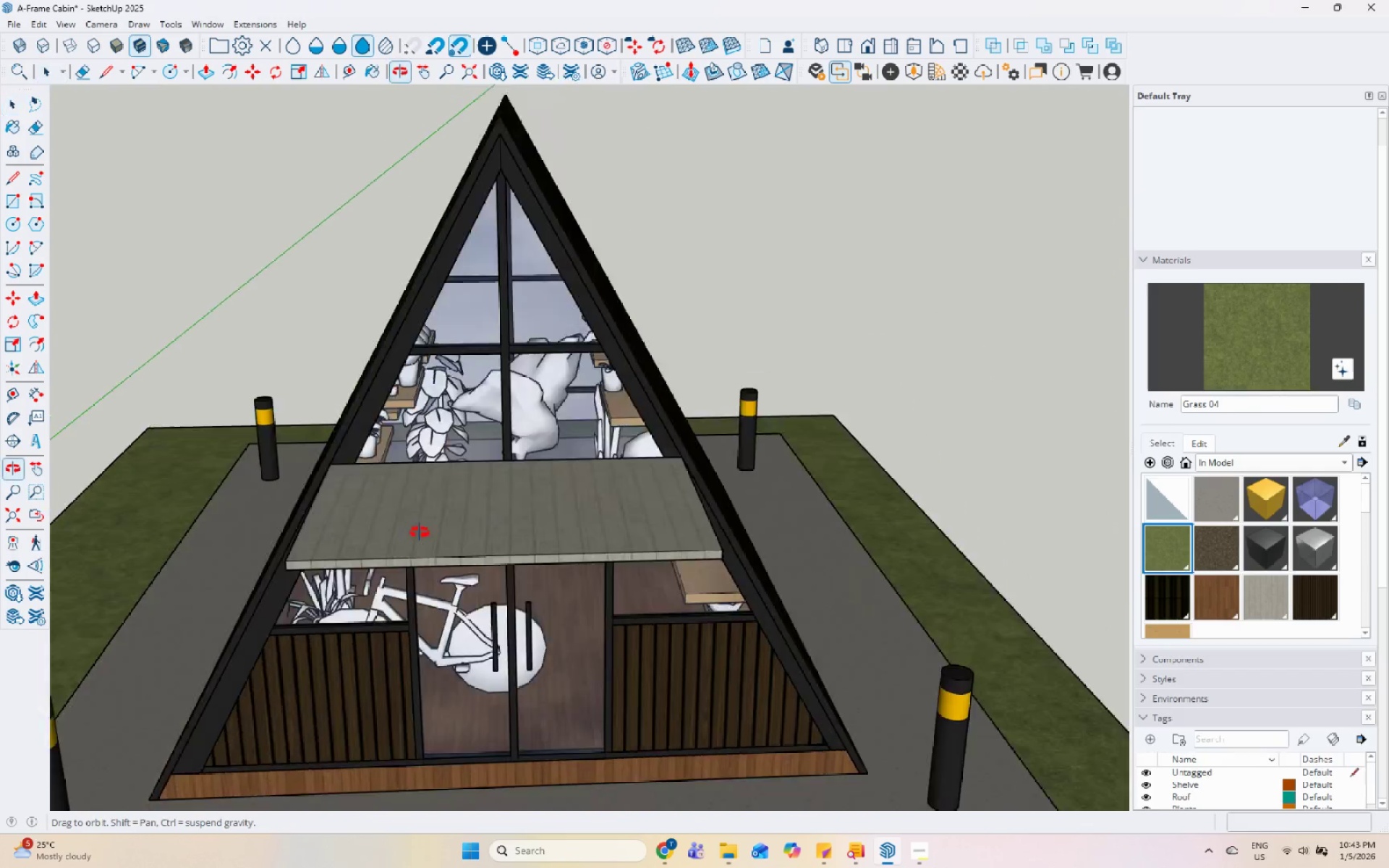 
scroll: coordinate [182, 649], scroll_direction: up, amount: 1.0
 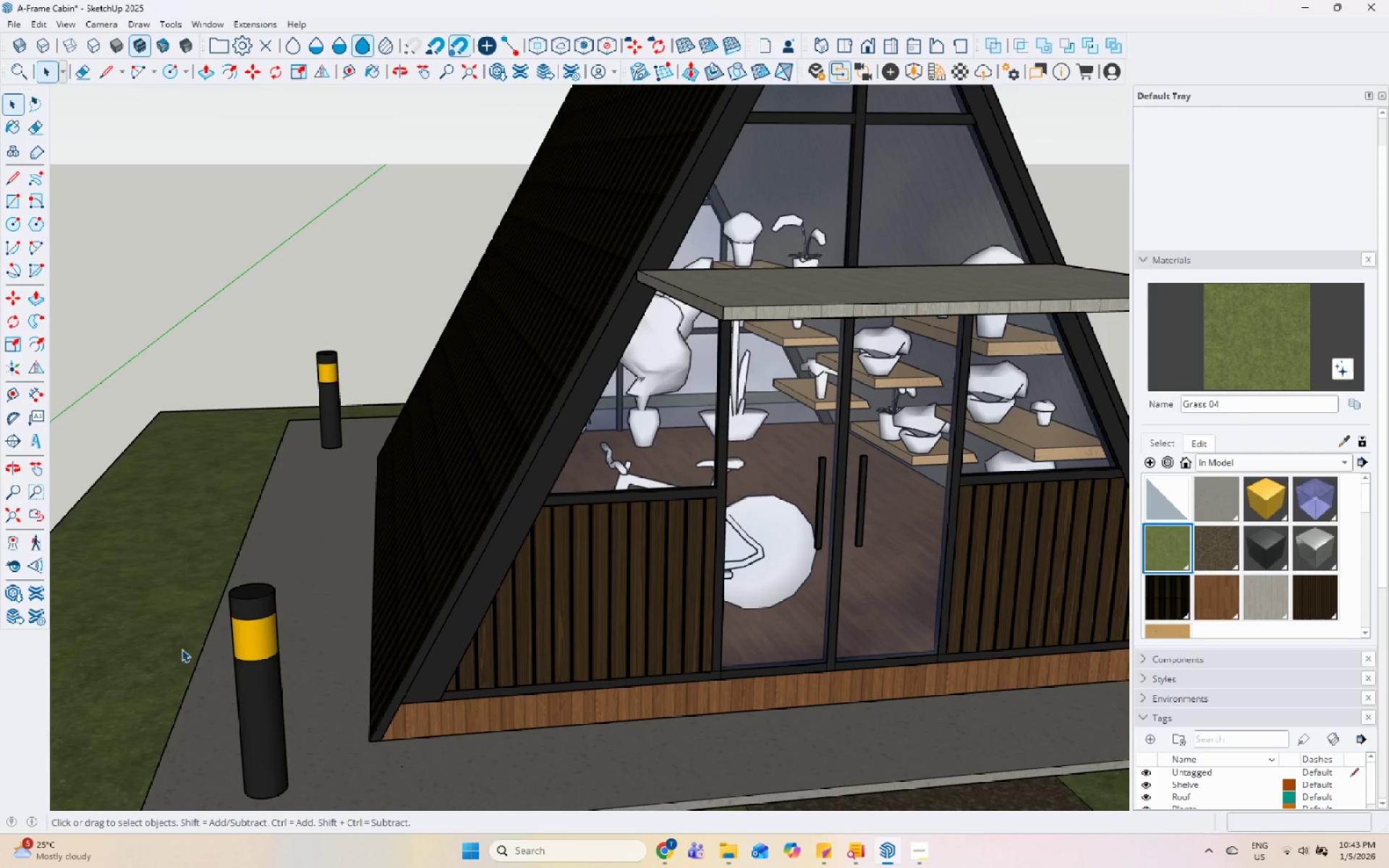 
wait(6.8)
 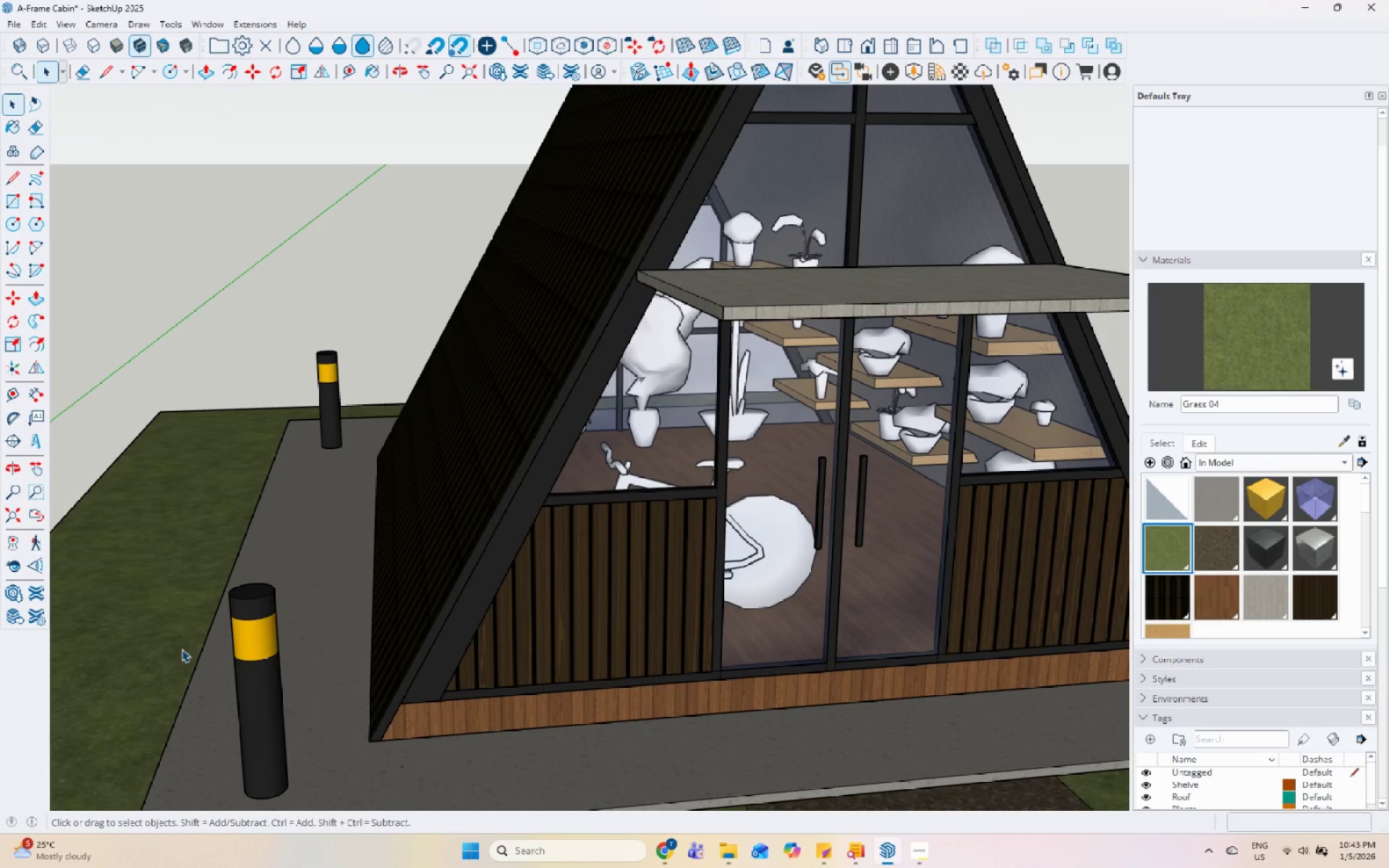 
scroll: coordinate [396, 672], scroll_direction: down, amount: 10.0
 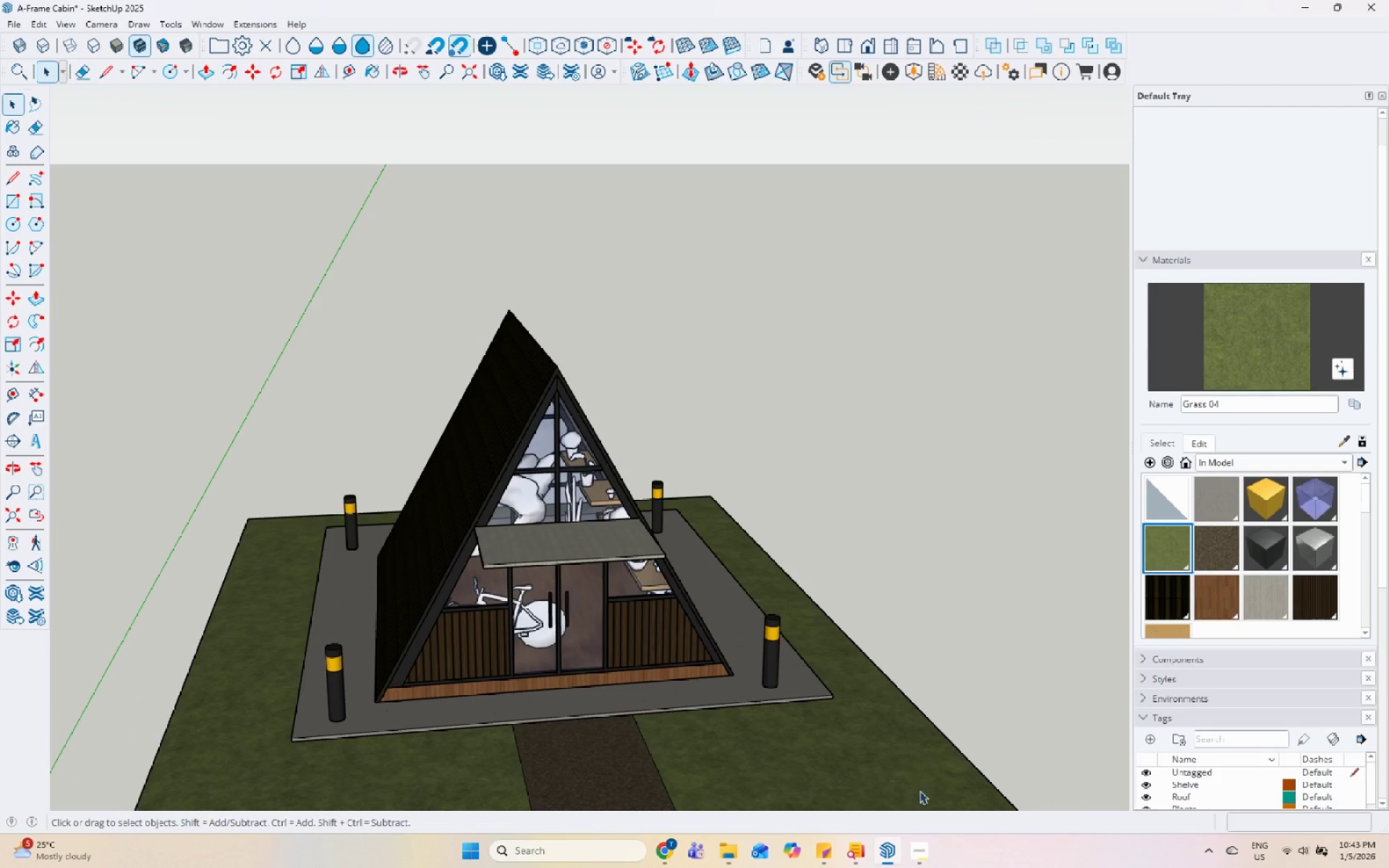 
left_click([923, 854])